 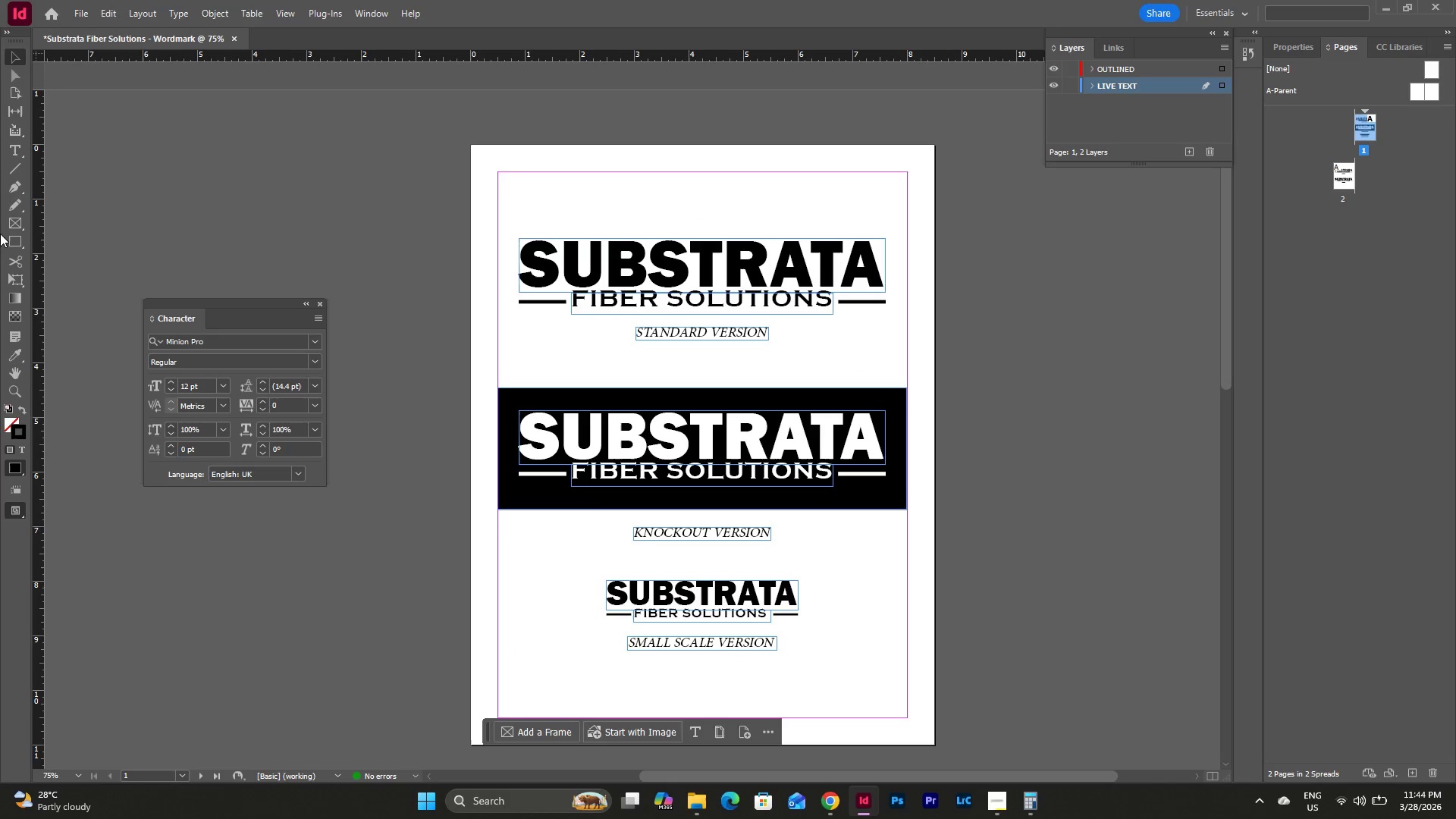 
left_click([81, 9])
 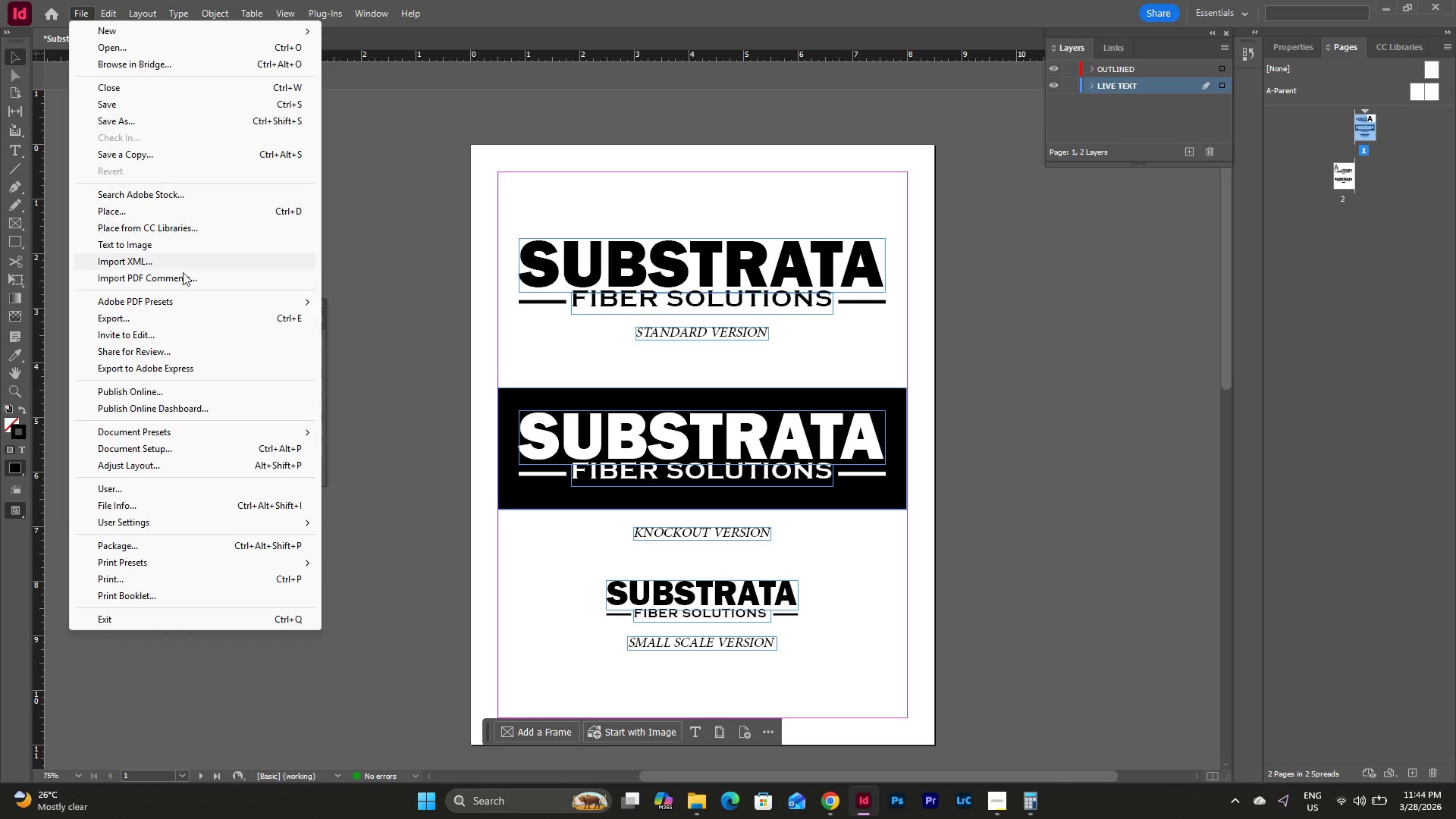 
left_click([184, 317])
 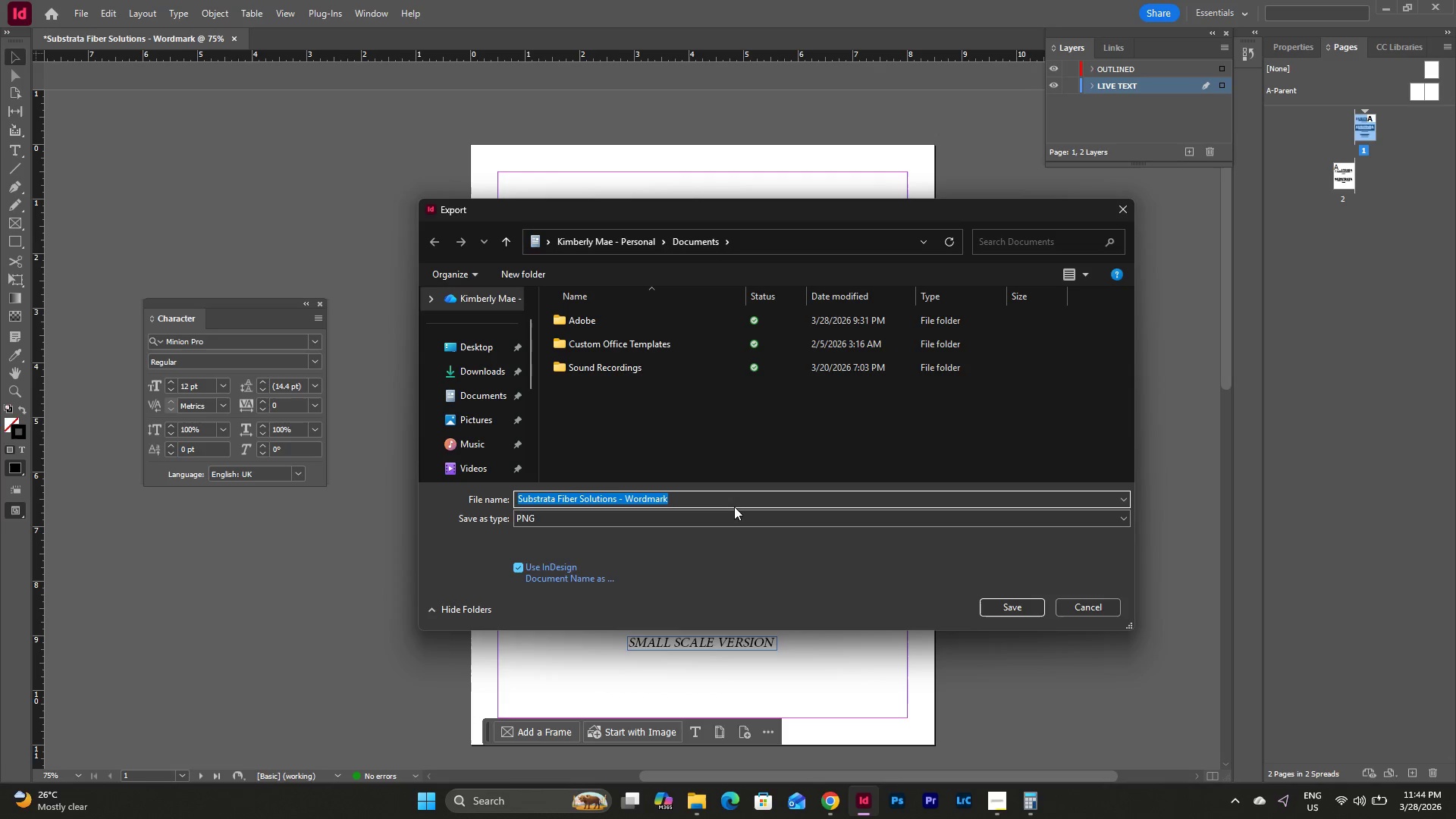 
type(Su)
key(Backspace)
key(Backspace)
 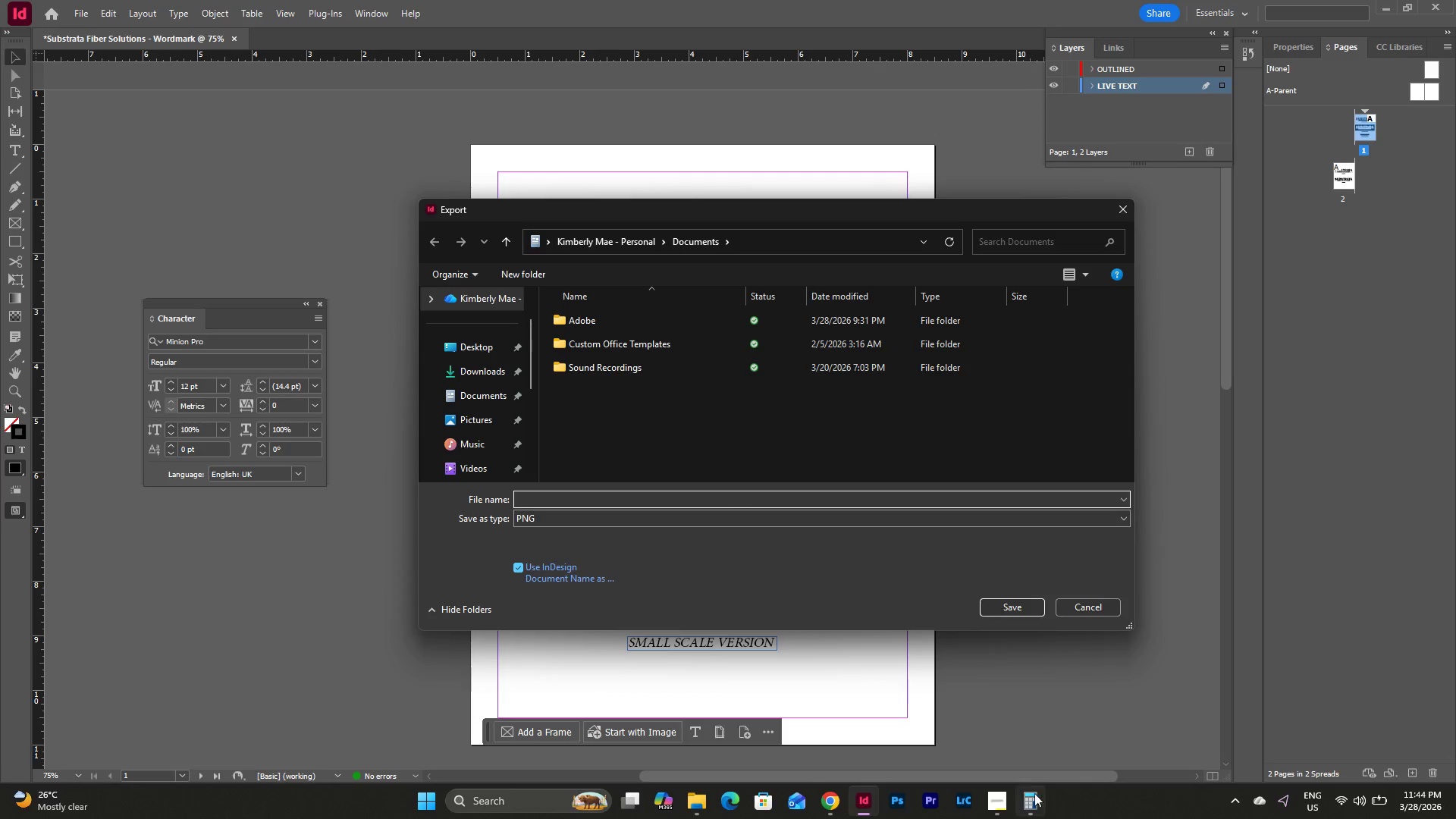 
left_click([1002, 801])